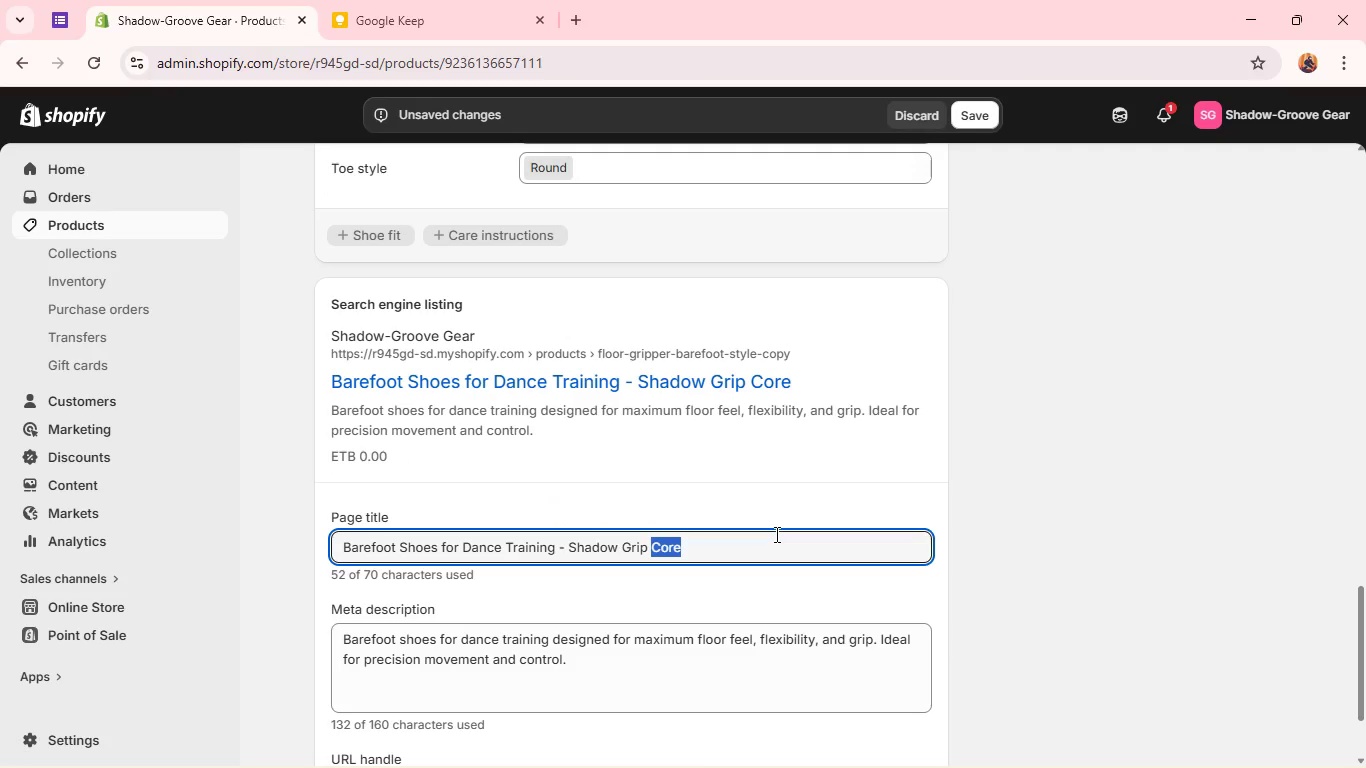 
double_click([775, 534])
 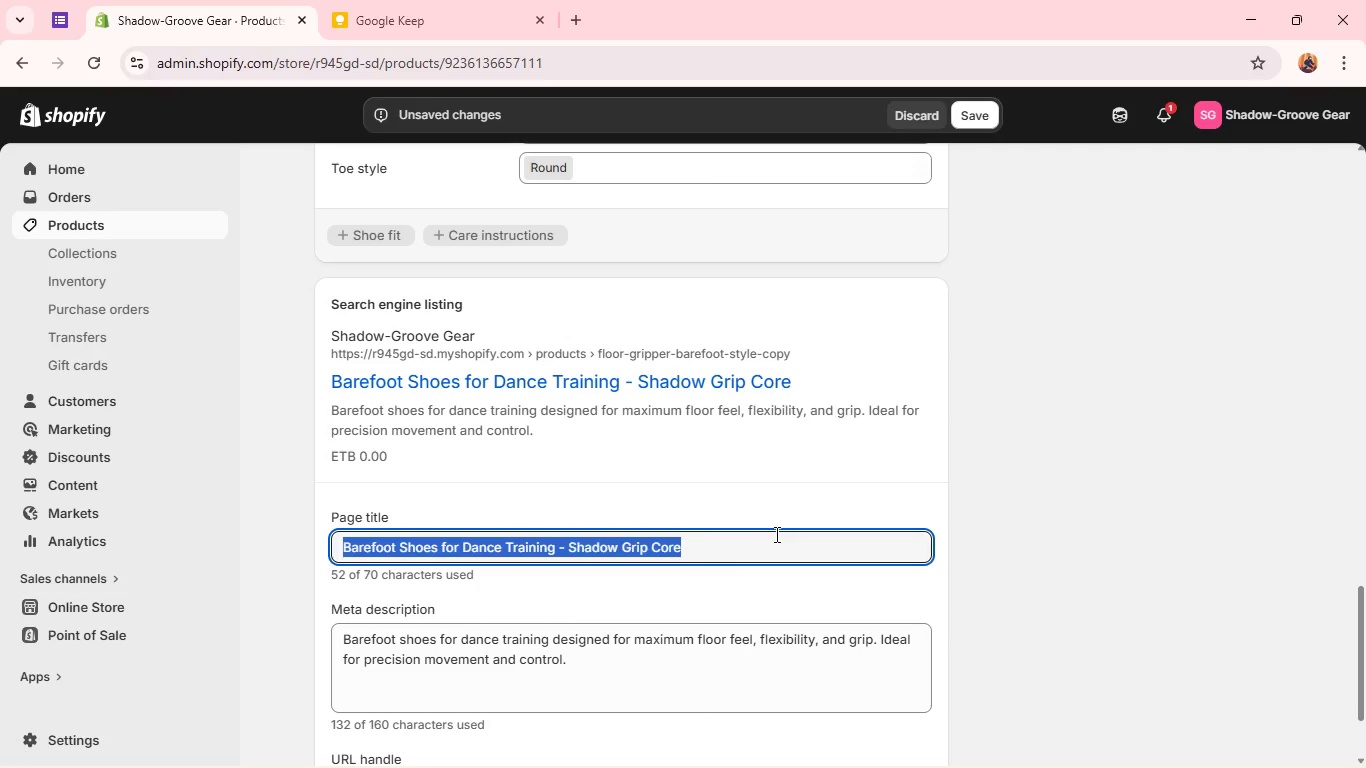 
triple_click([775, 534])
 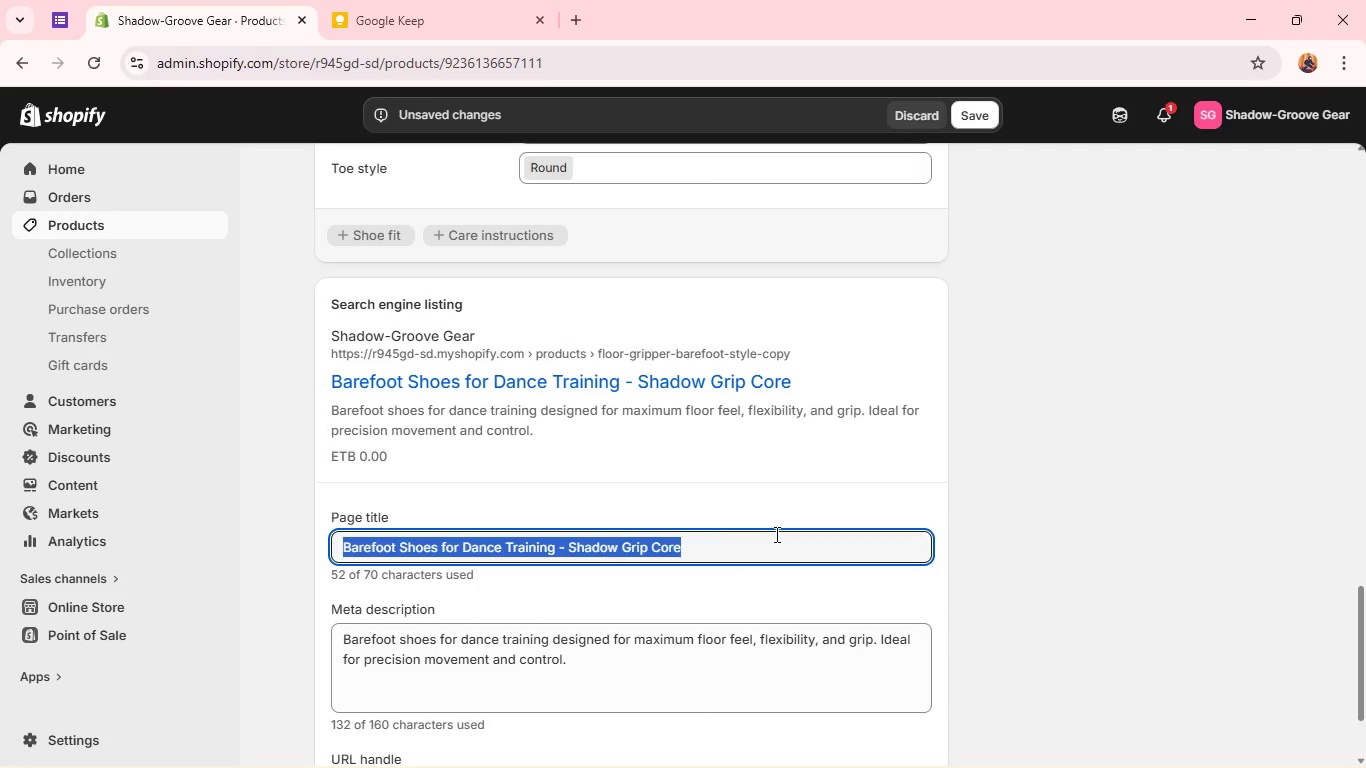 
triple_click([775, 534])
 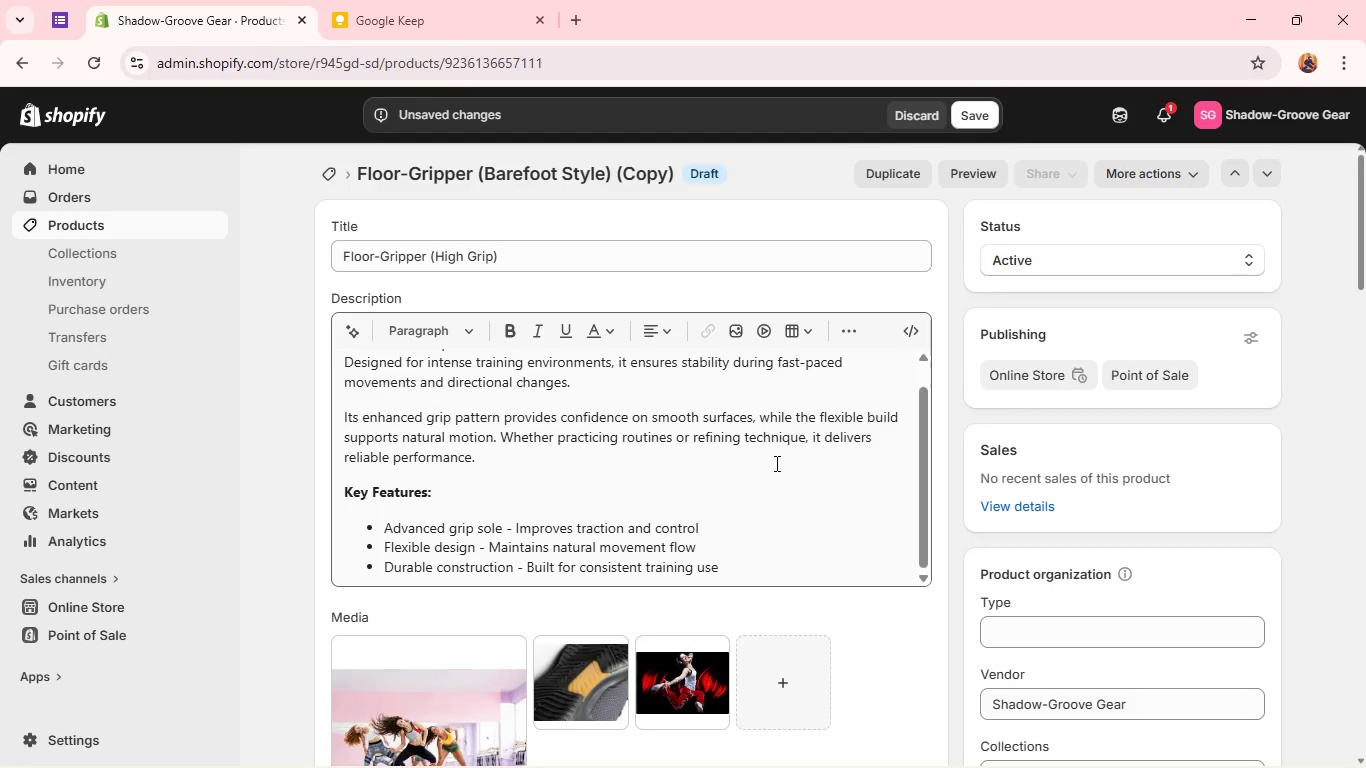 
wait(11.22)
 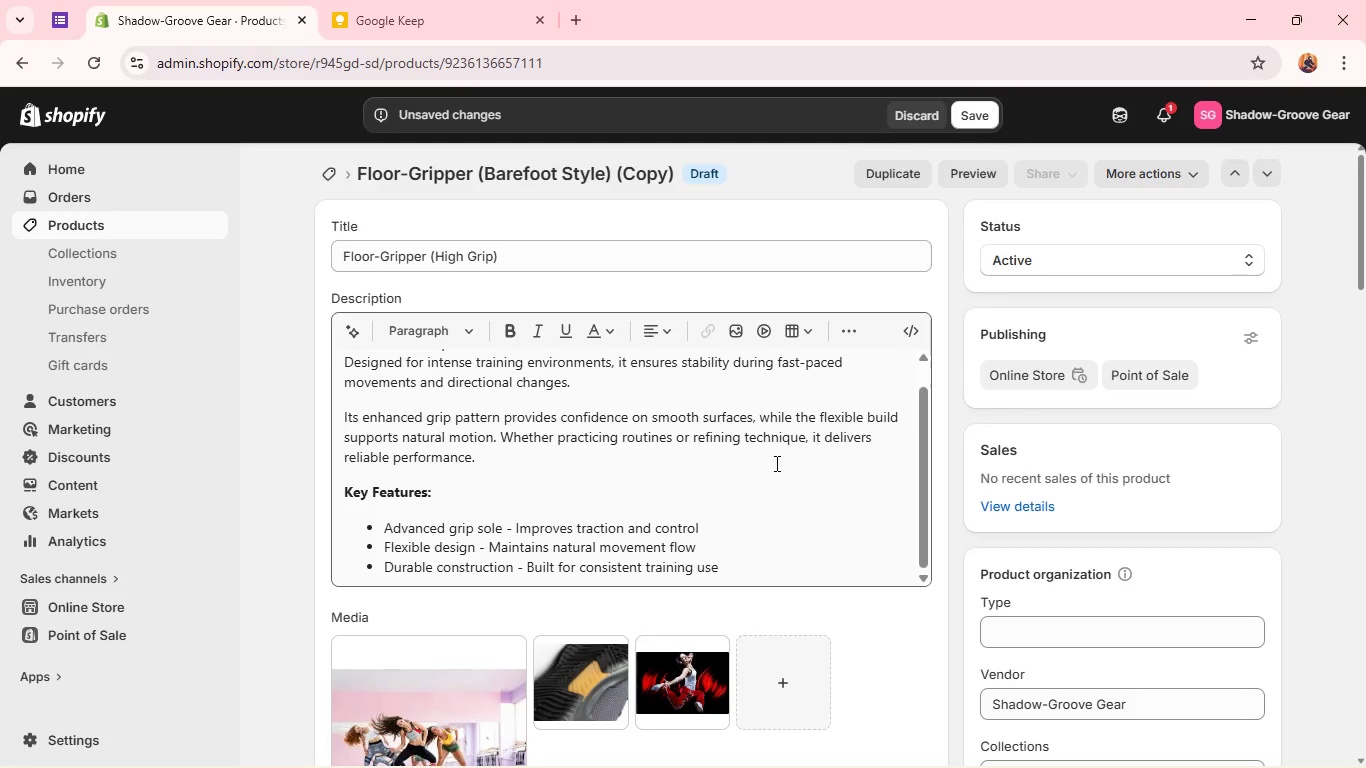 
type(High Grip Dance Training Shoes - Shadow Grip Pro)
 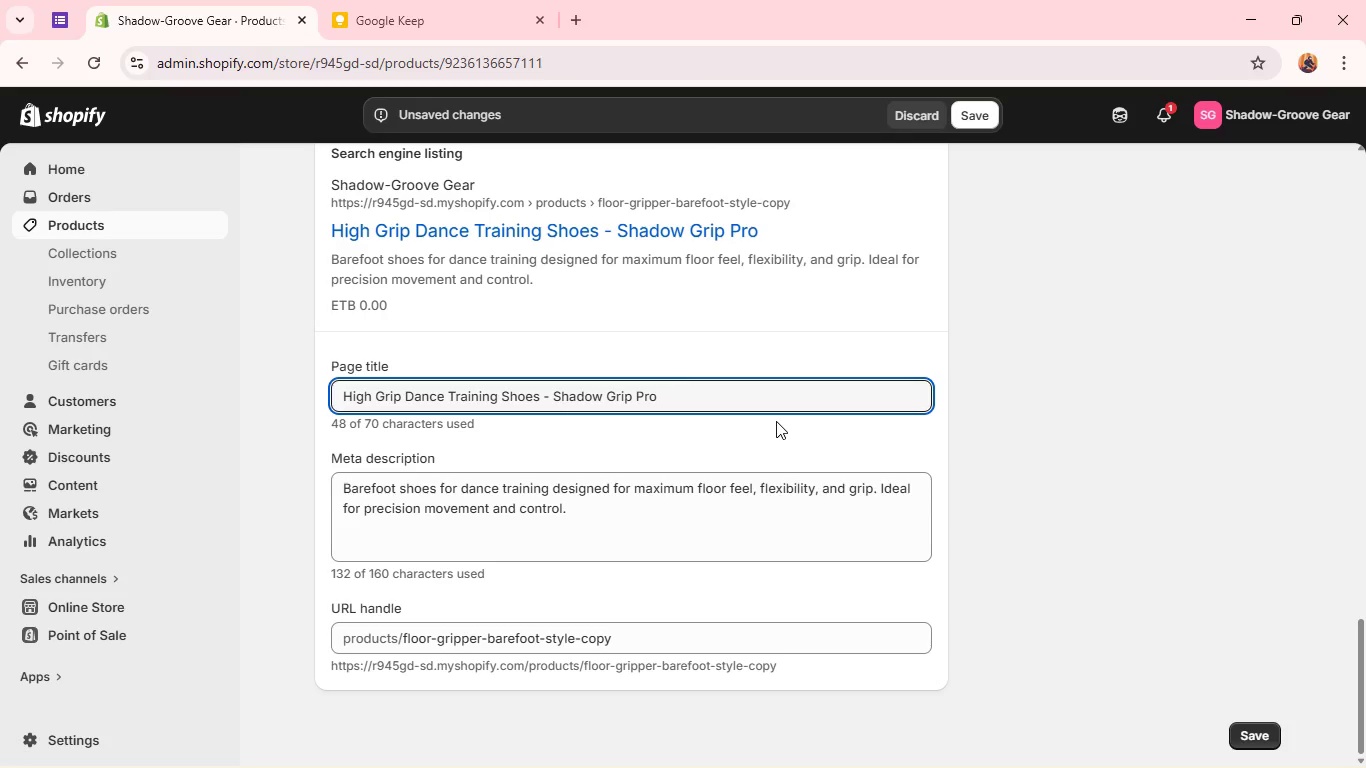 
double_click([646, 537])
 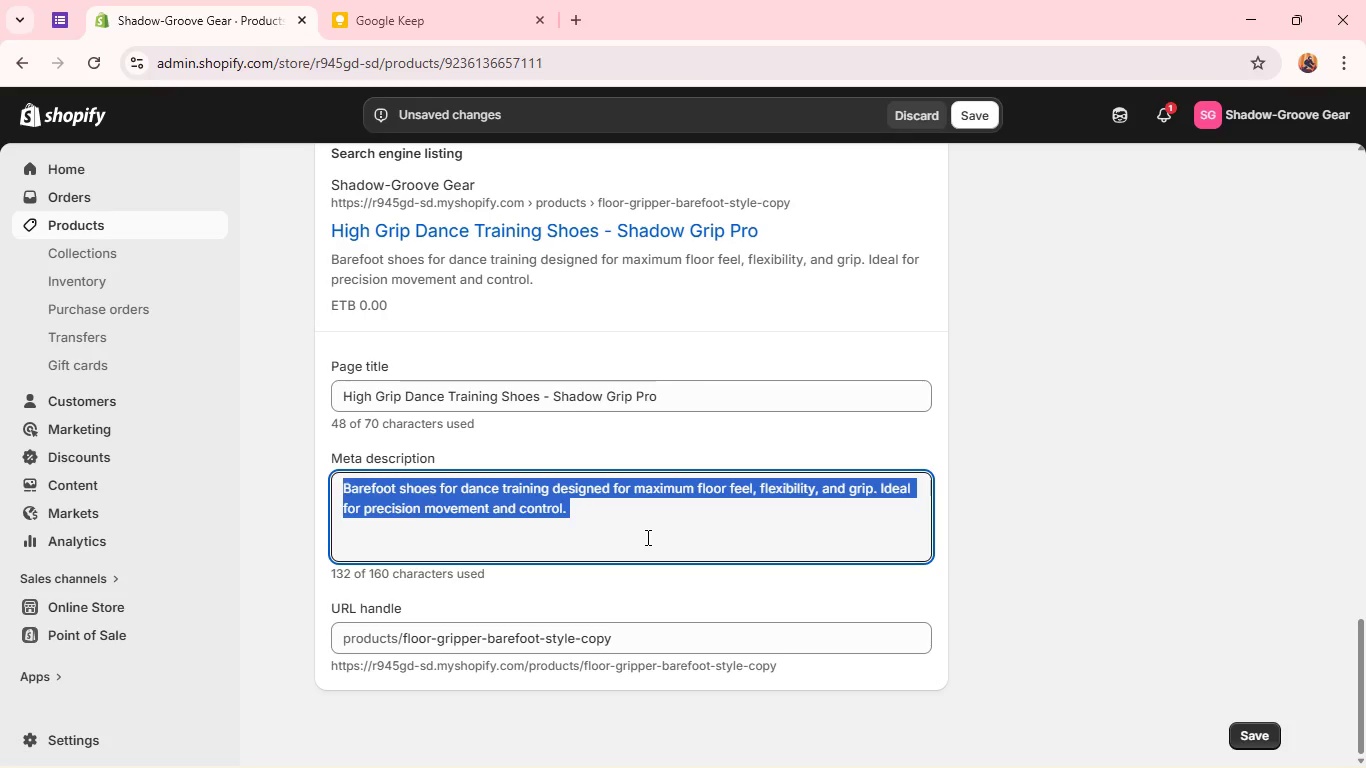 
triple_click([646, 537])
 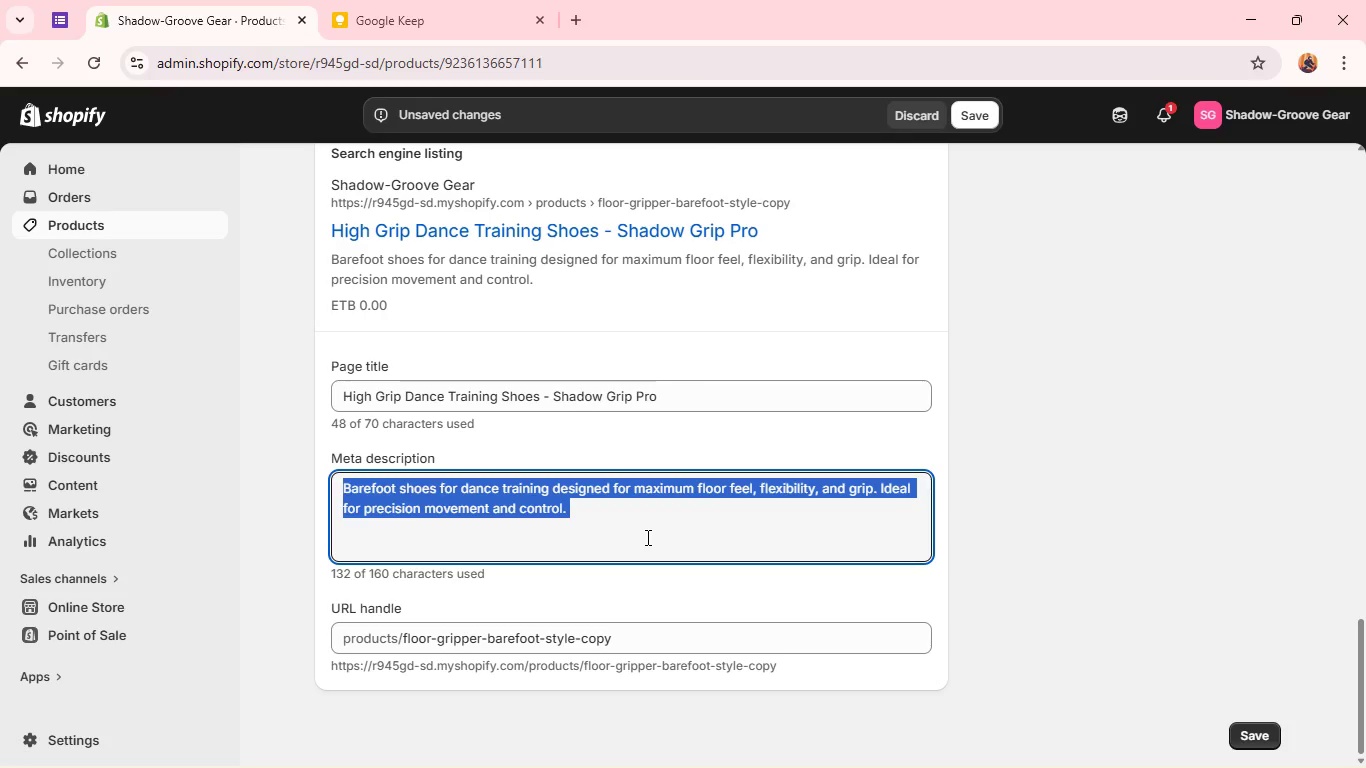 
triple_click([646, 537])
 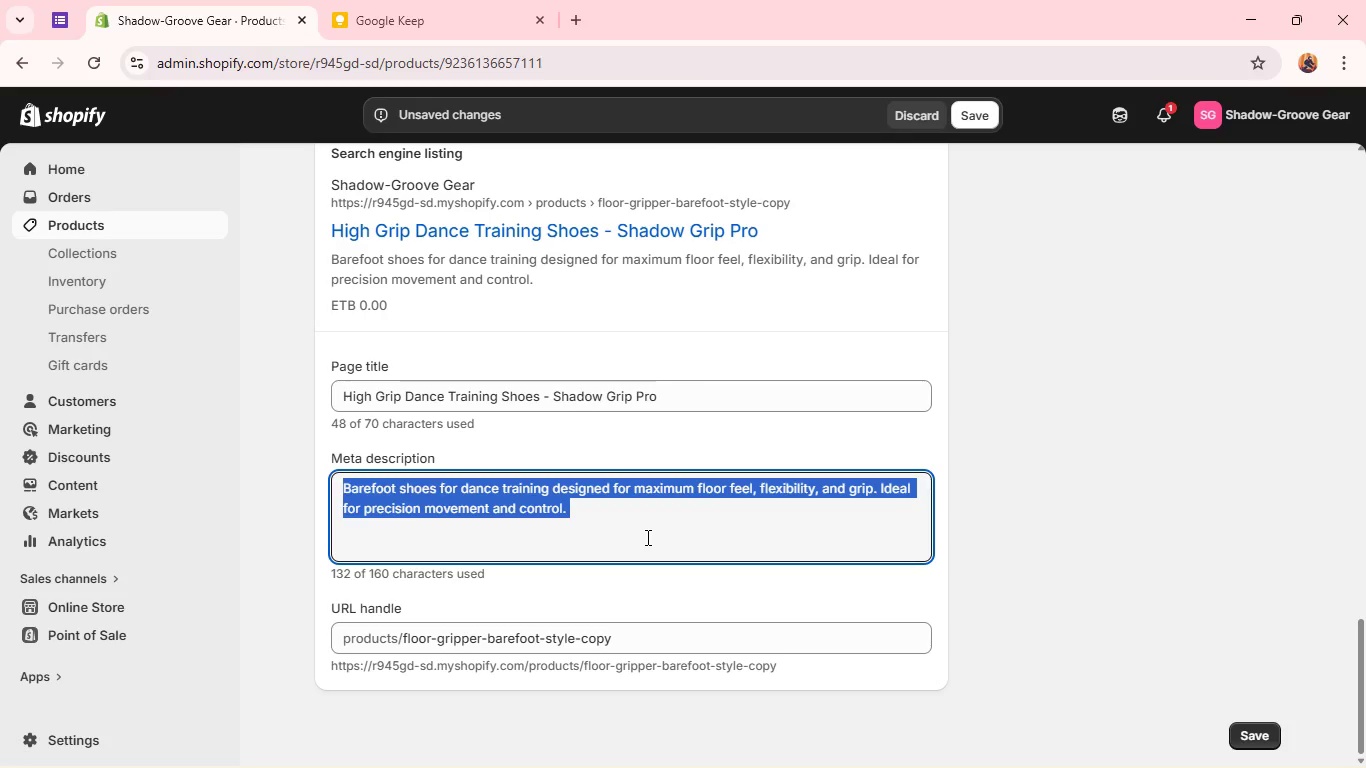 
key(Backspace)
 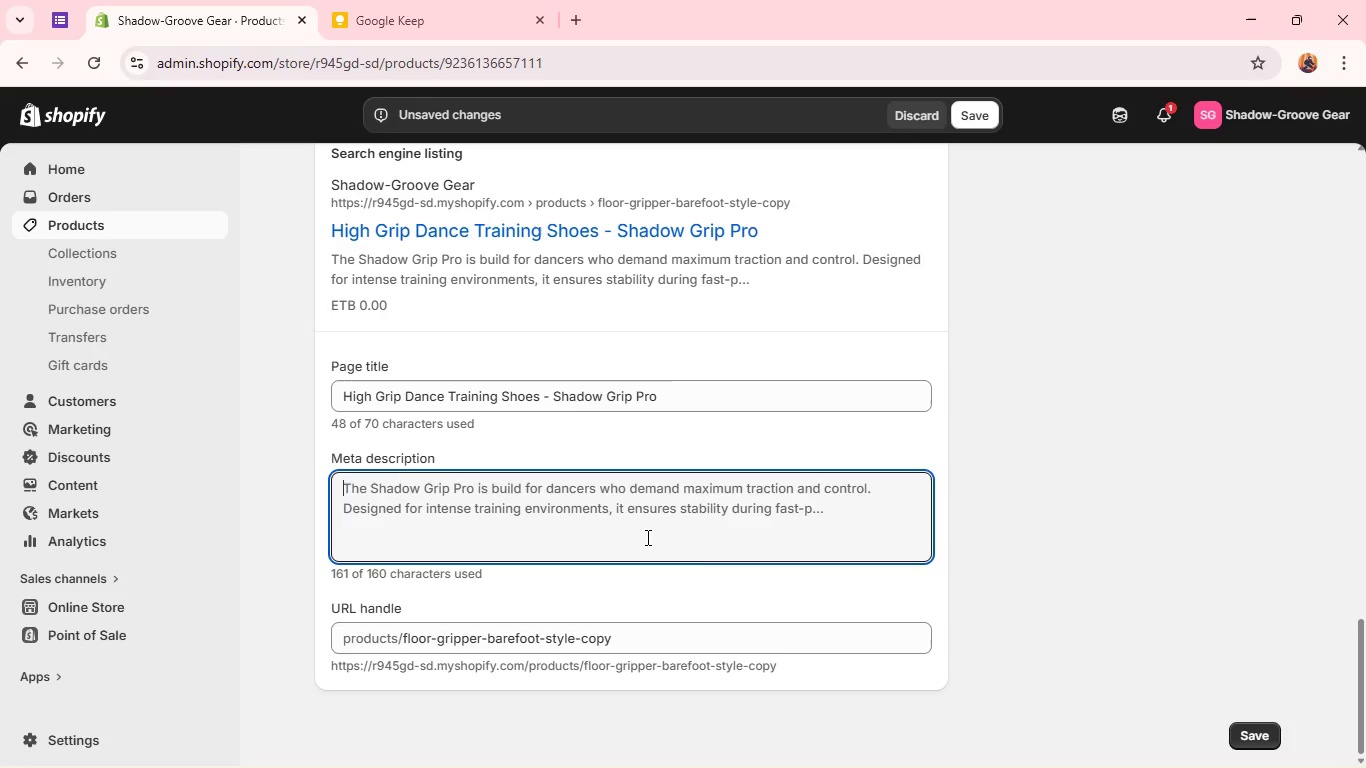 
type(High grip dance training shoes built for traction, flexiblity)
 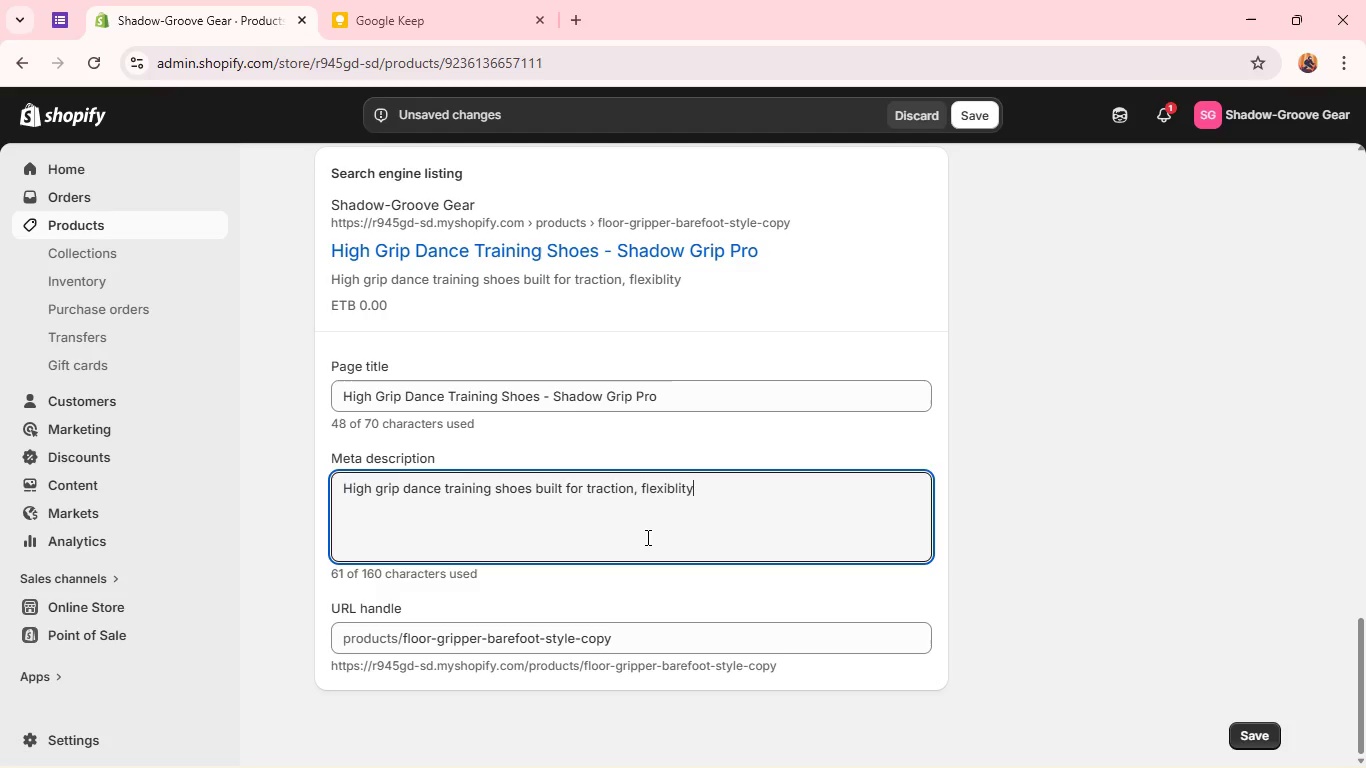 
wait(5.84)
 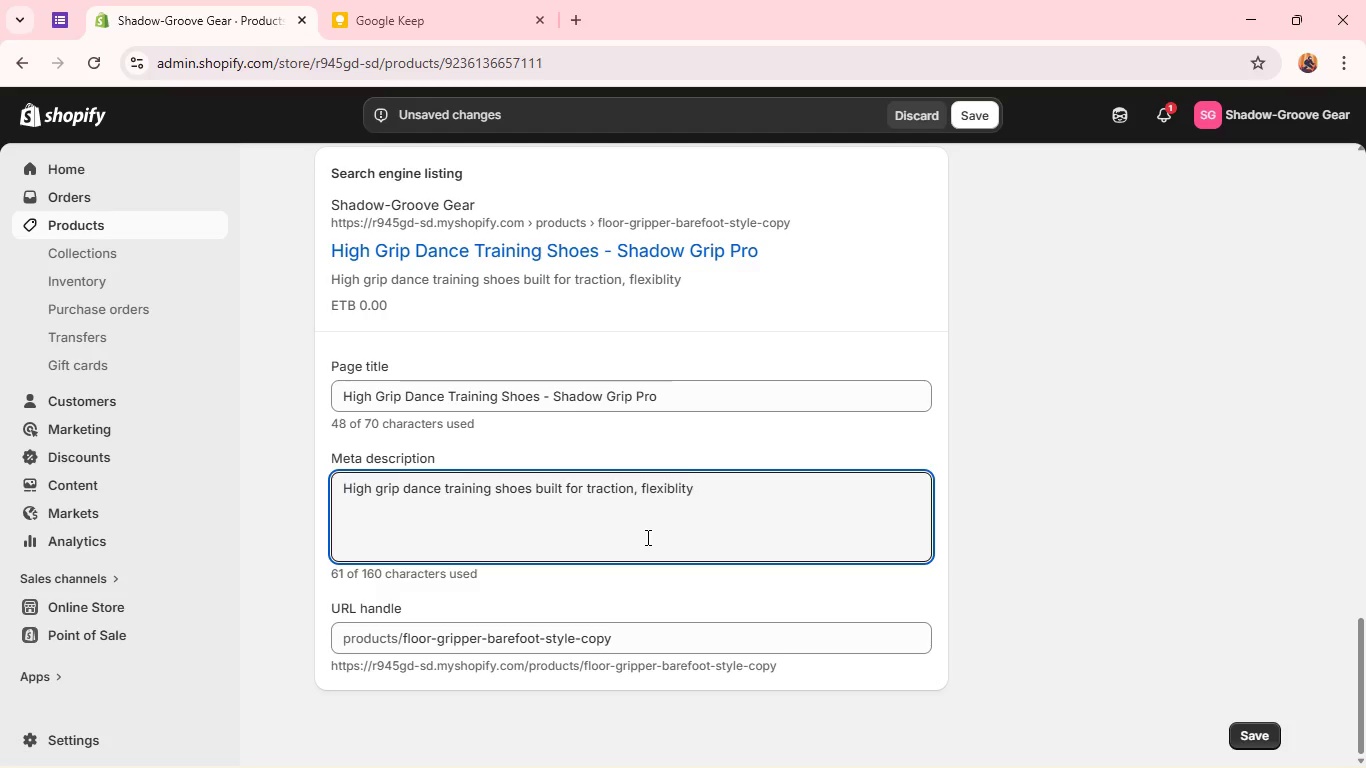 
key(ArrowLeft)
 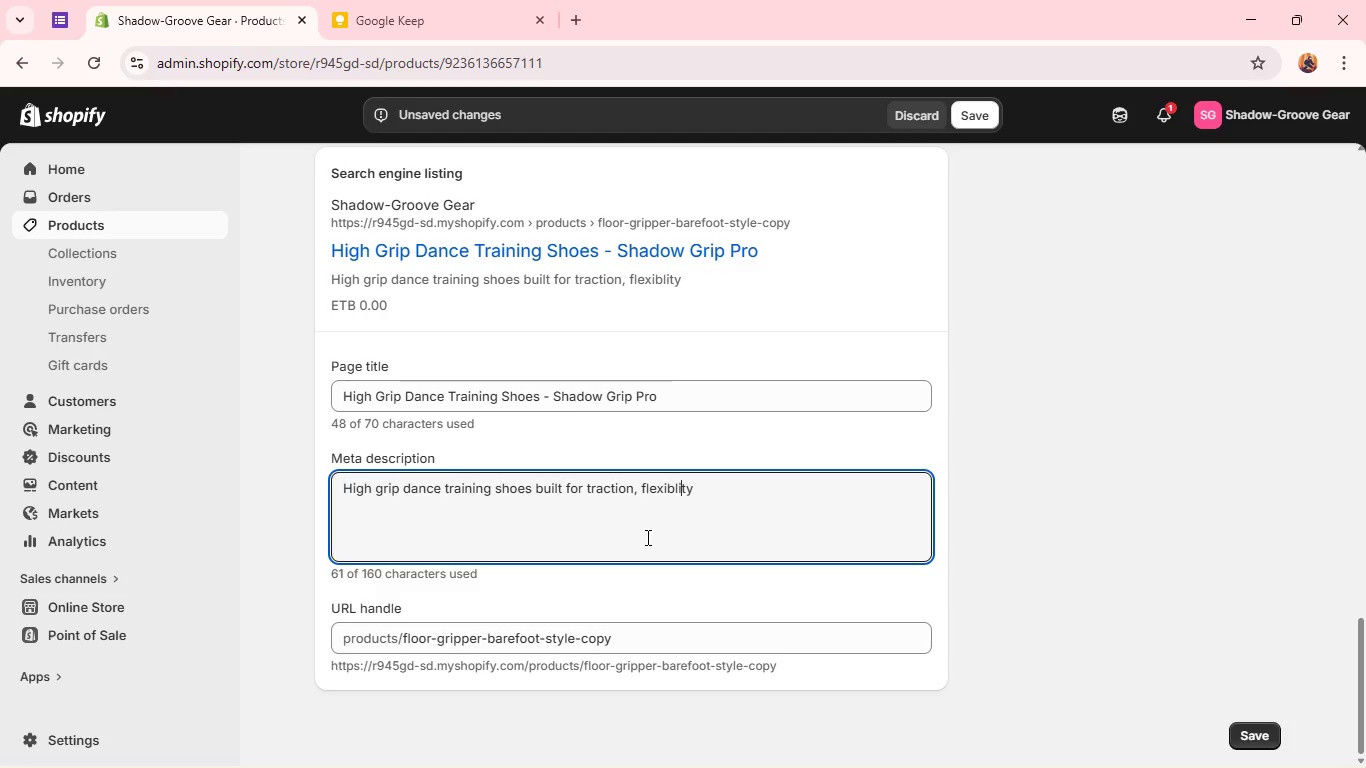 
key(ArrowLeft)
 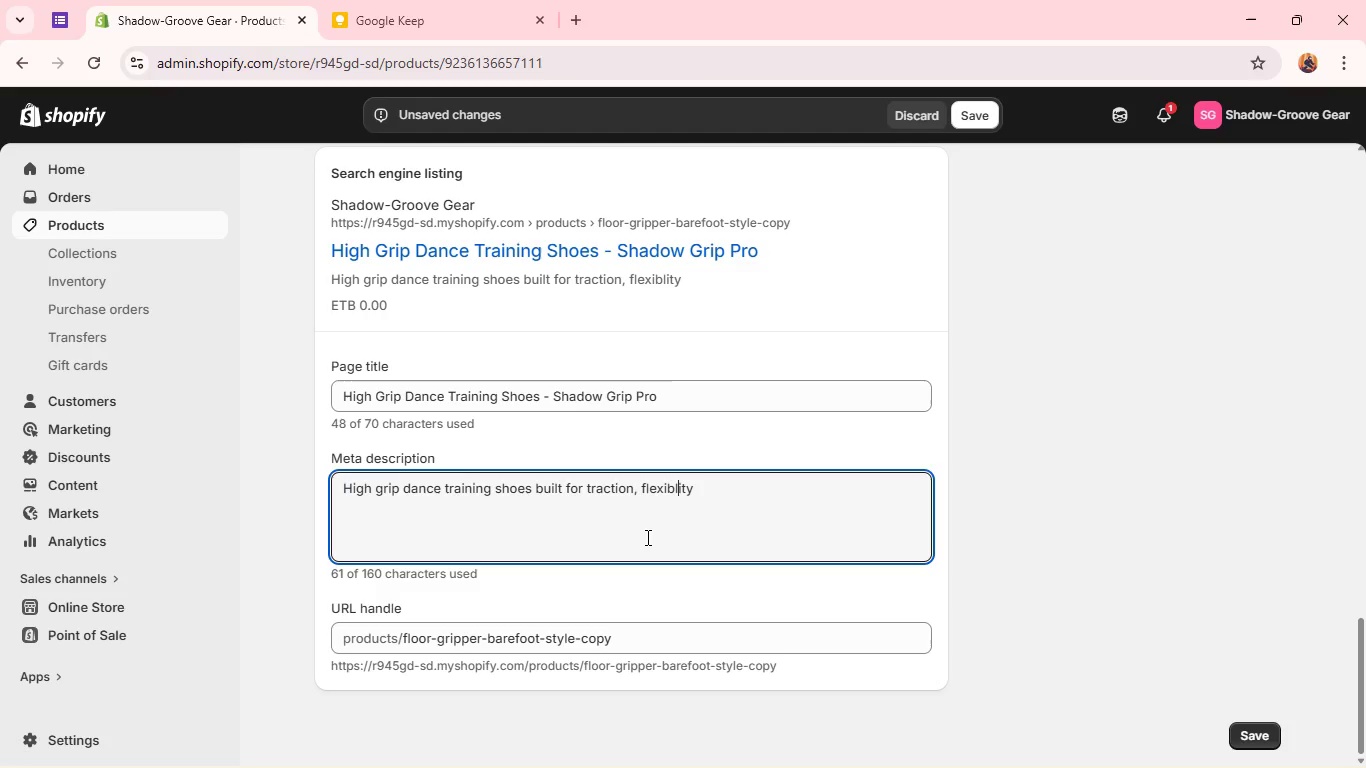 
key(ArrowLeft)
 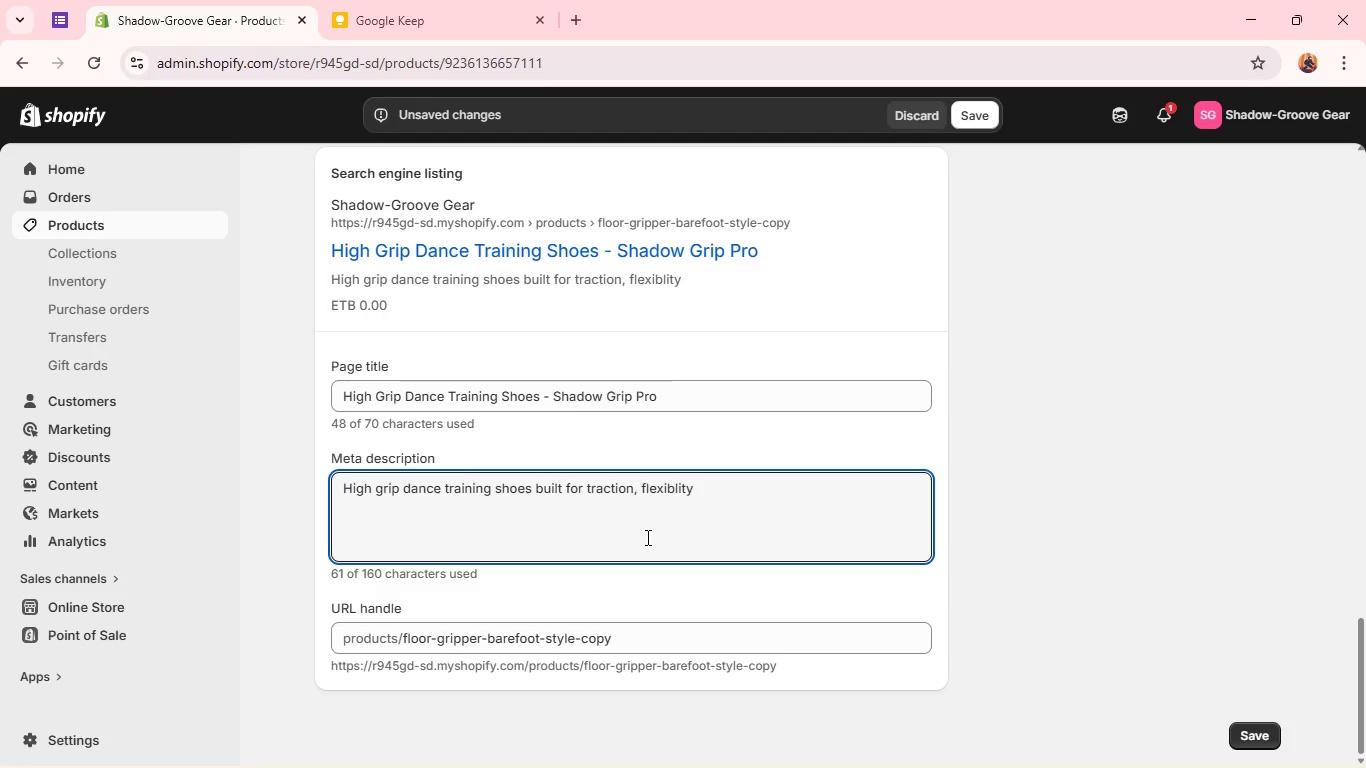 
key(ArrowLeft)
 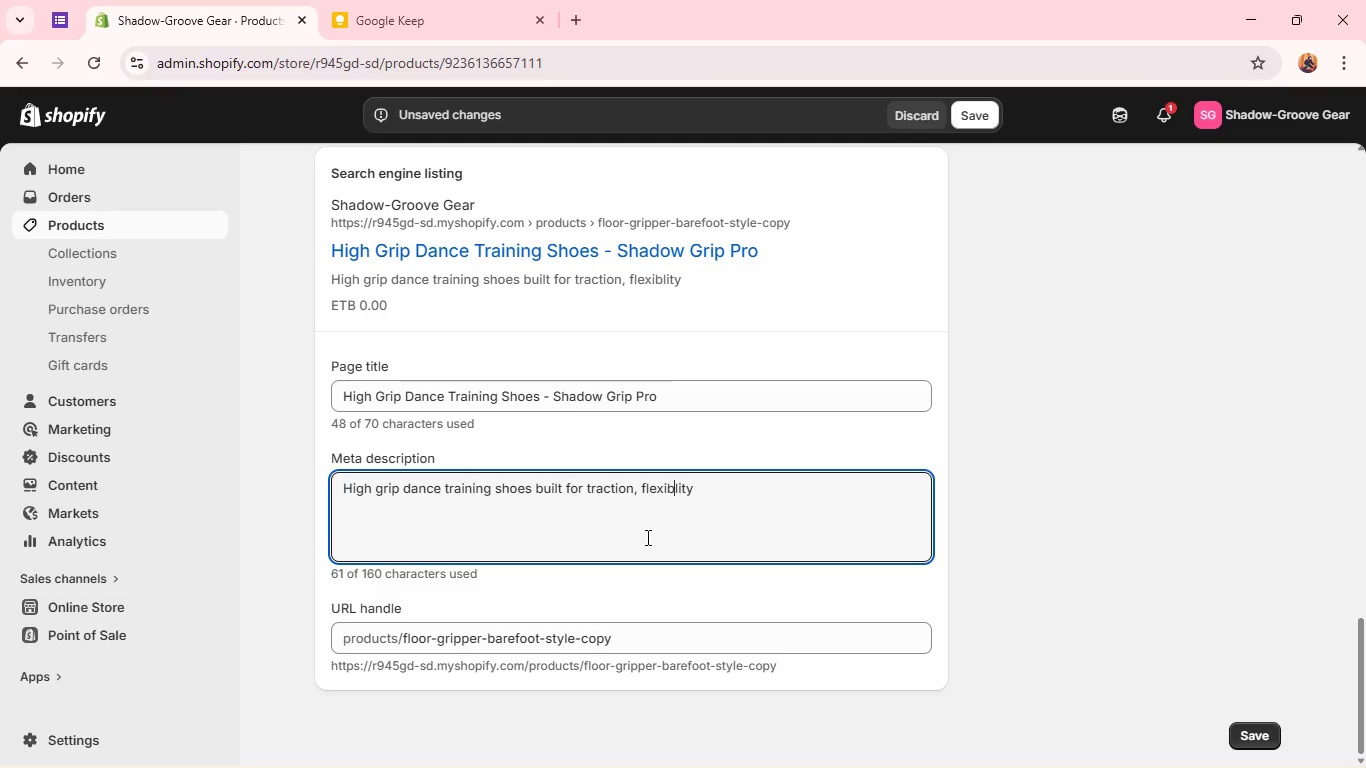 
key(I)
 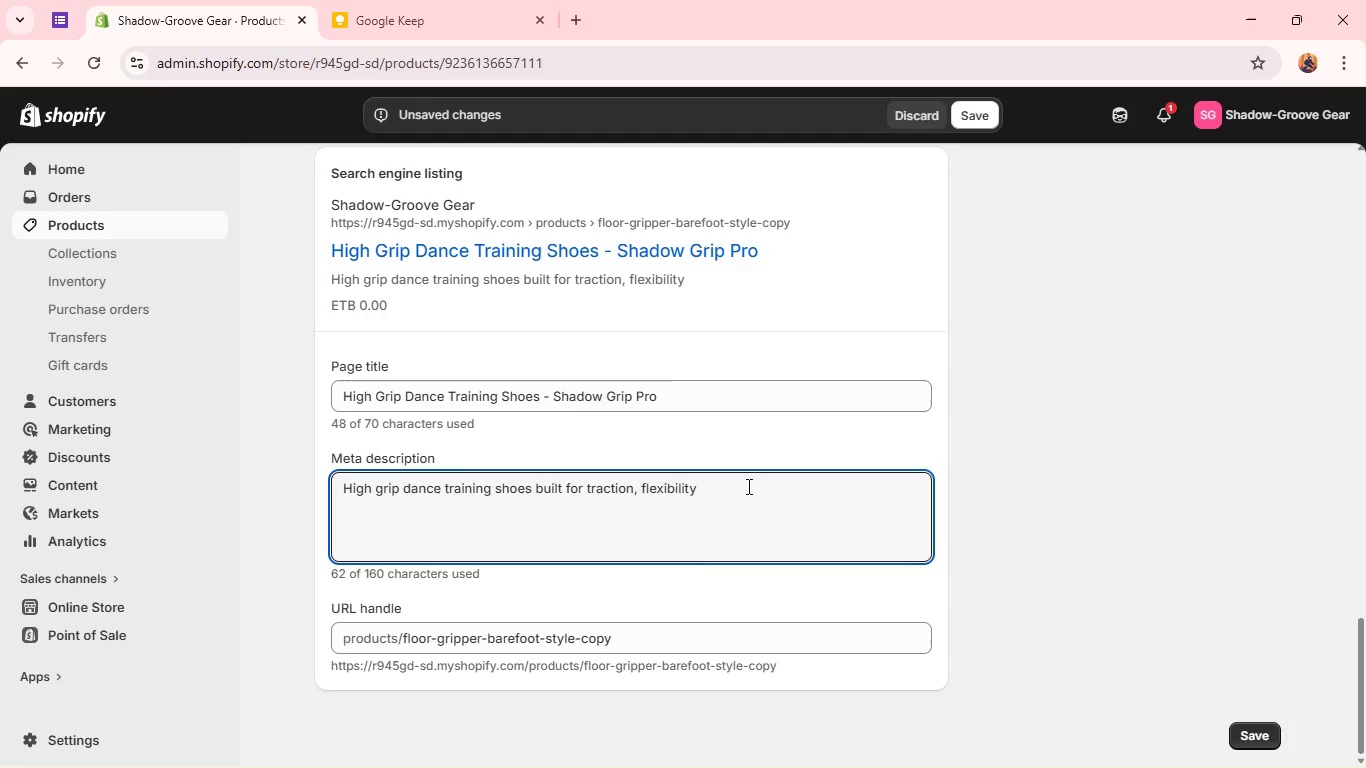 
left_click([742, 492])
 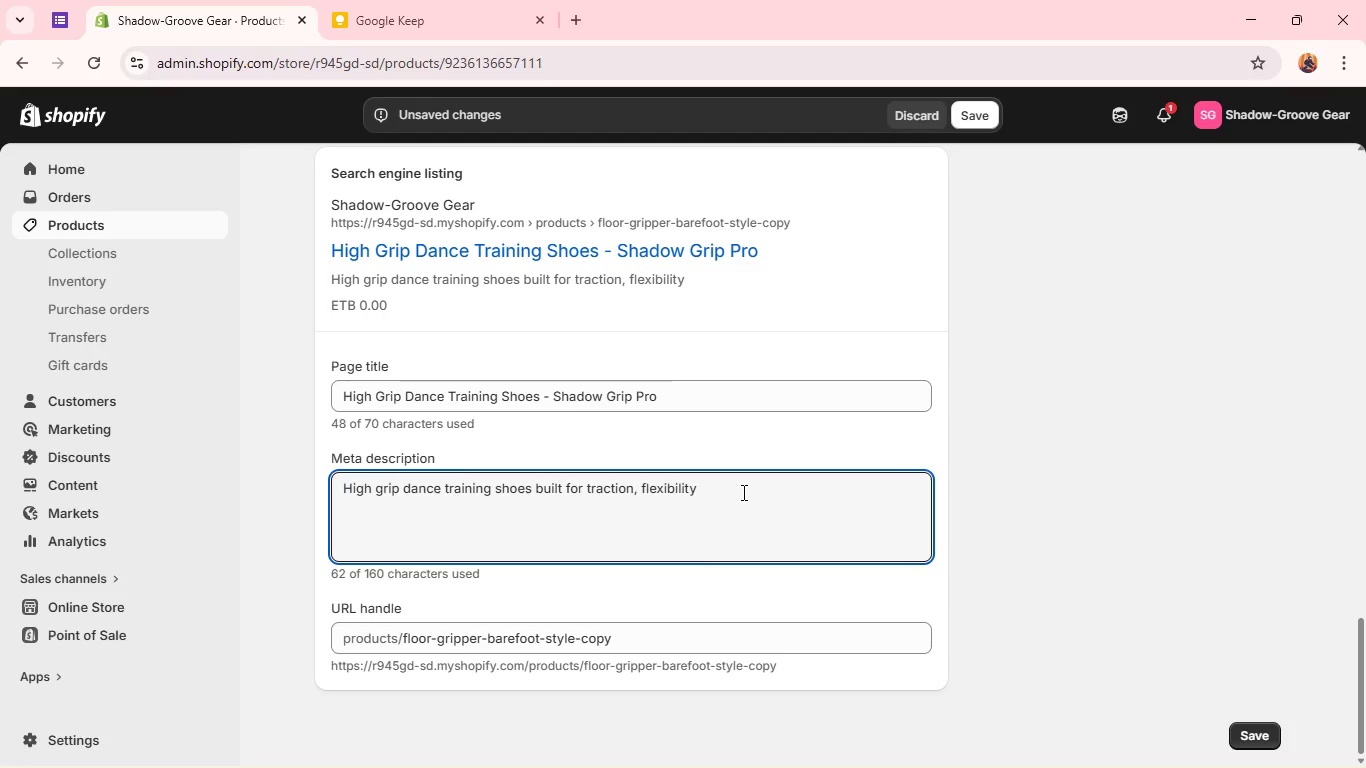 
type(, and durability. Perfect for dancers needing cintro)
key(Backspace)
key(Backspace)
key(Backspace)
key(Backspace)
key(Backspace)
type(ontrol and stability.)
 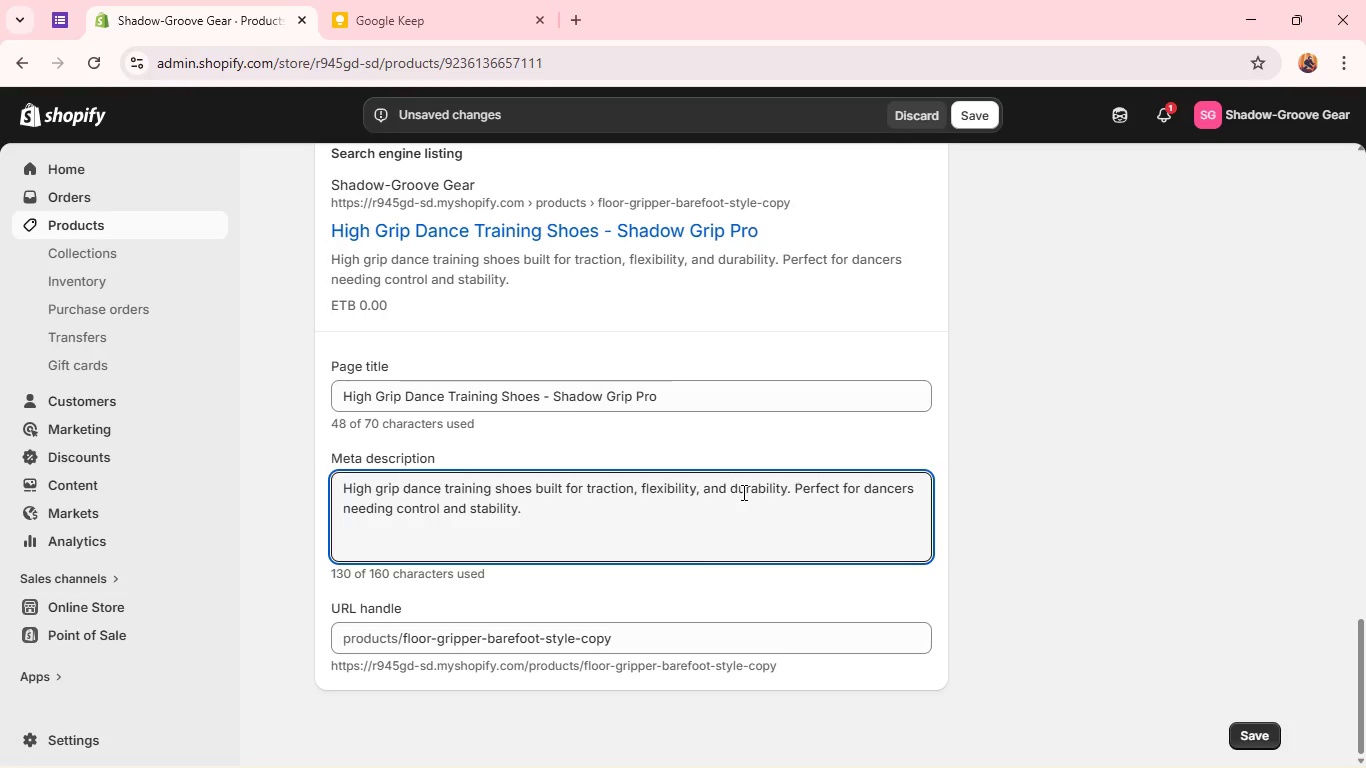 
wait(41.53)
 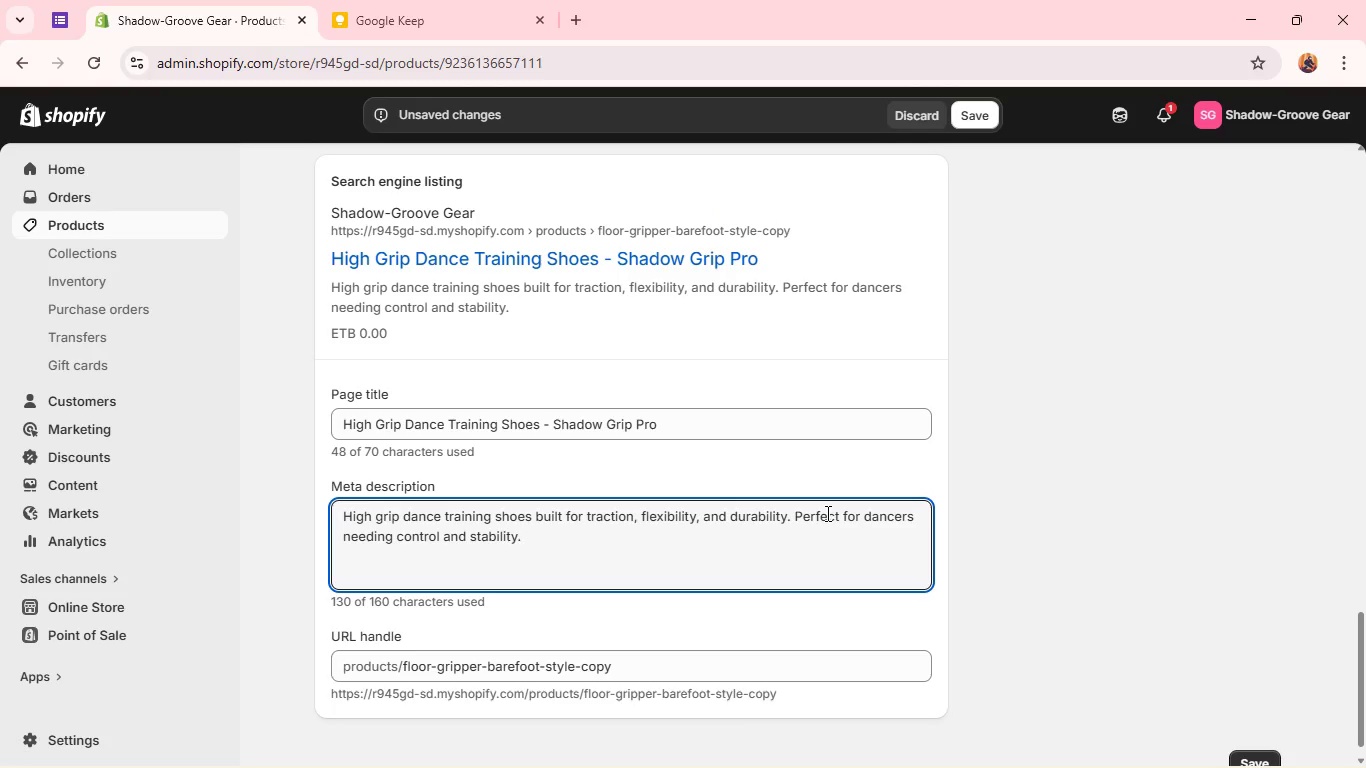 
double_click([623, 638])
 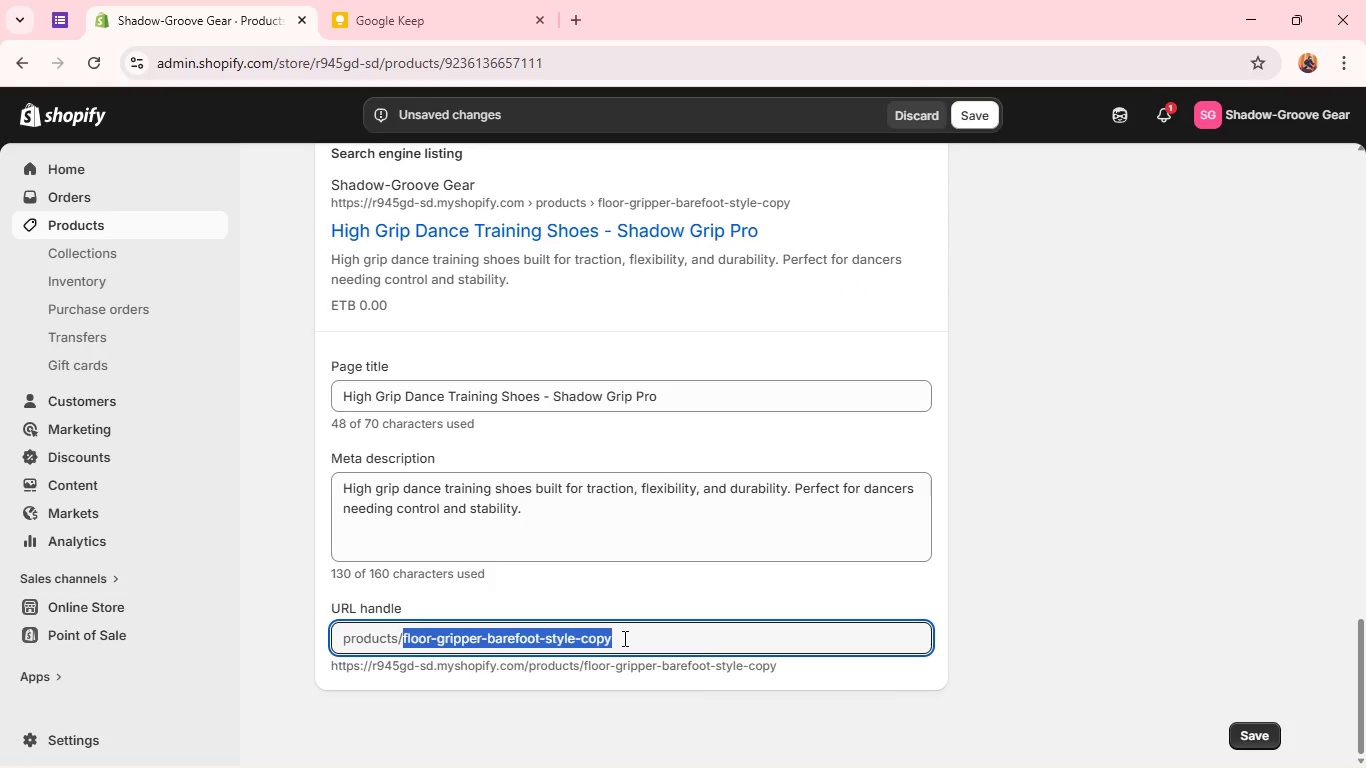 
triple_click([623, 638])
 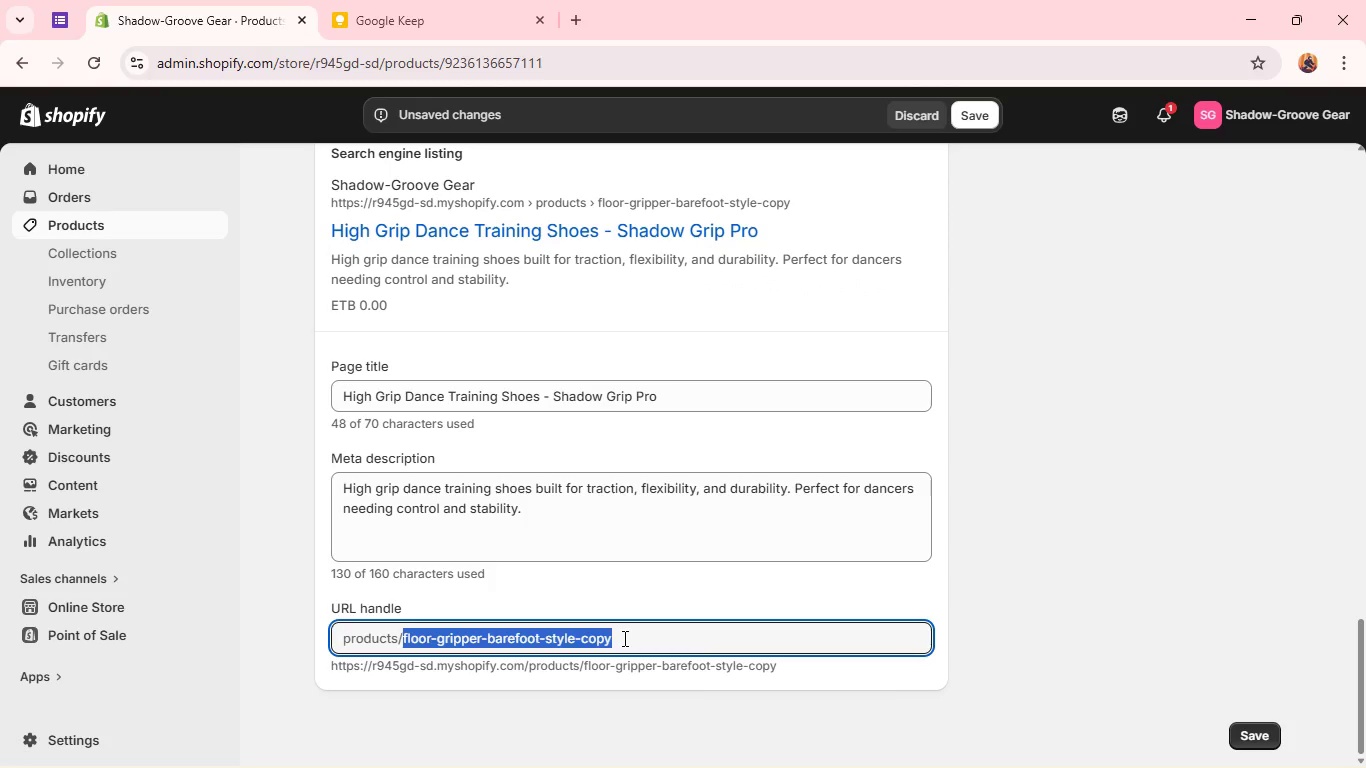 
type(high-grip)
 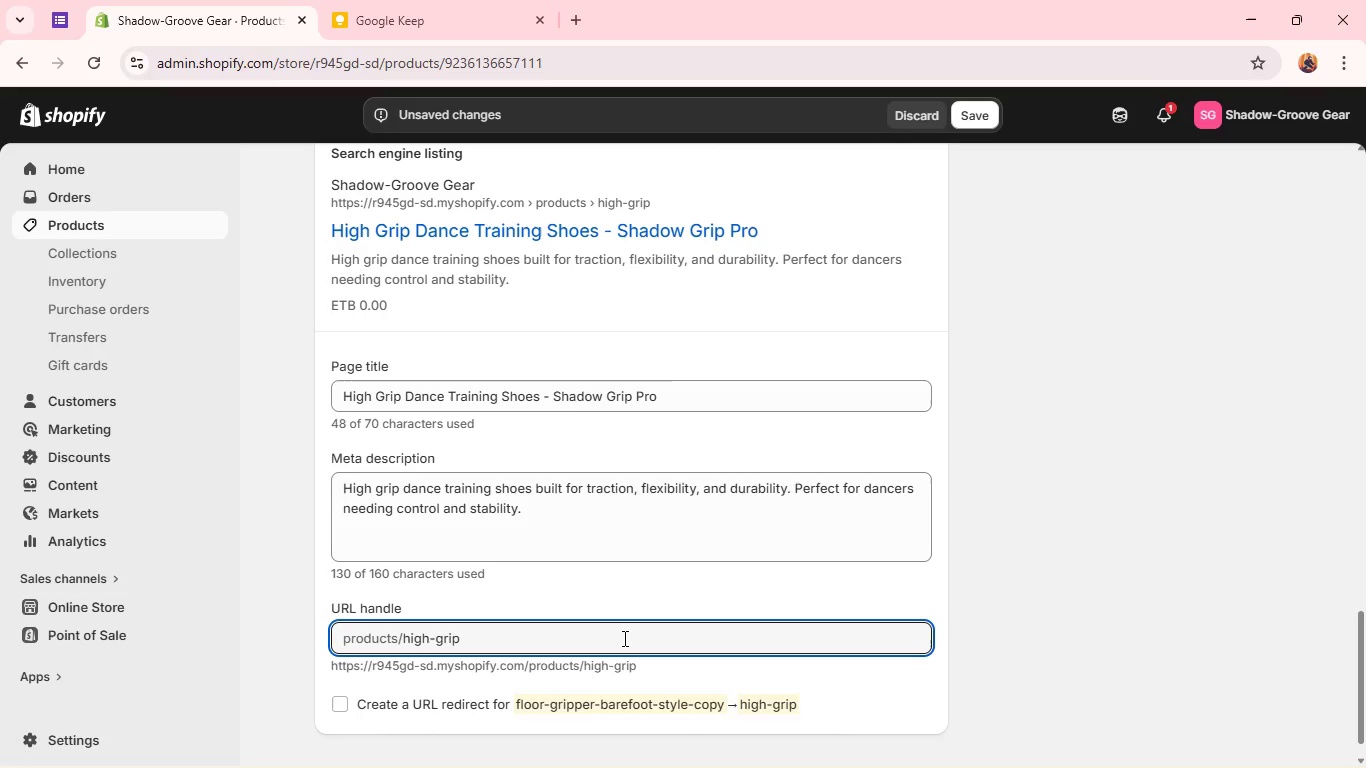 
type(-dance-training-shoes)
 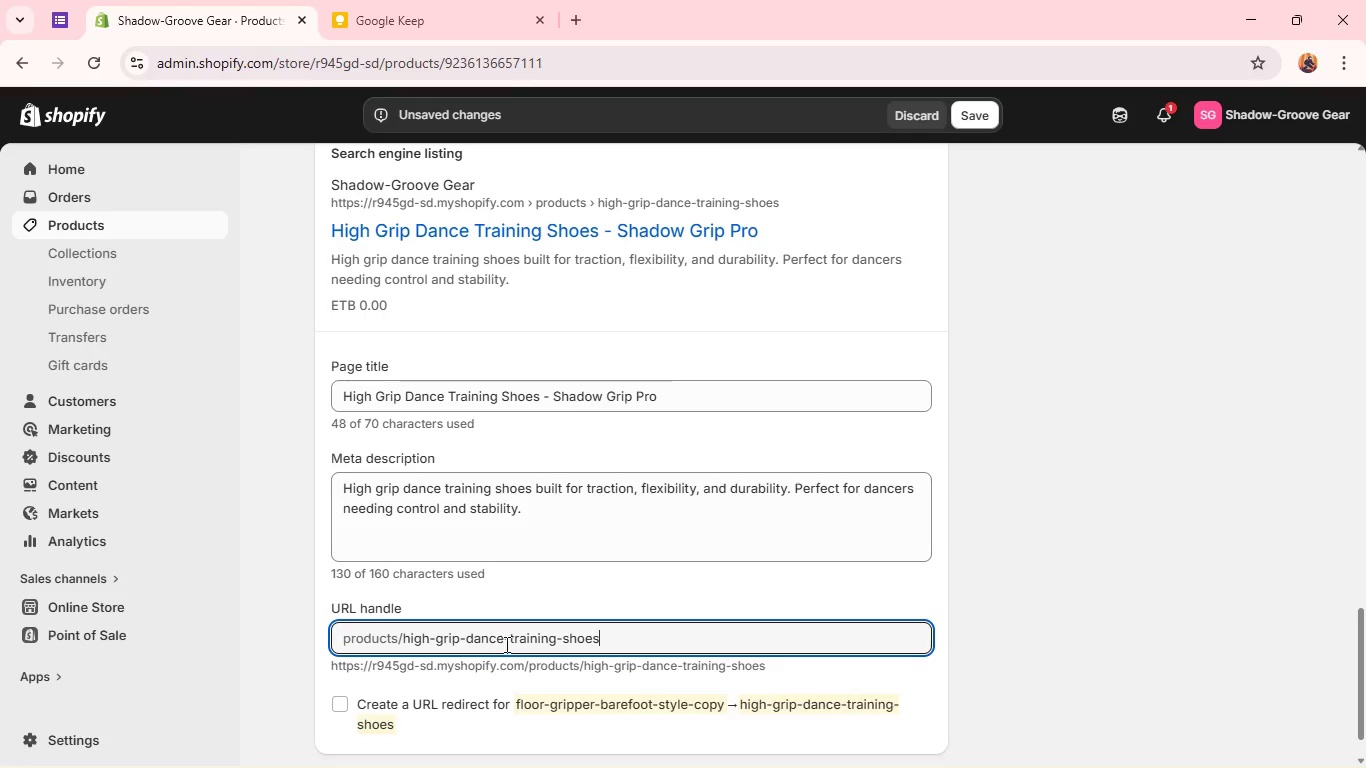 
mouse_move([617, 557])
 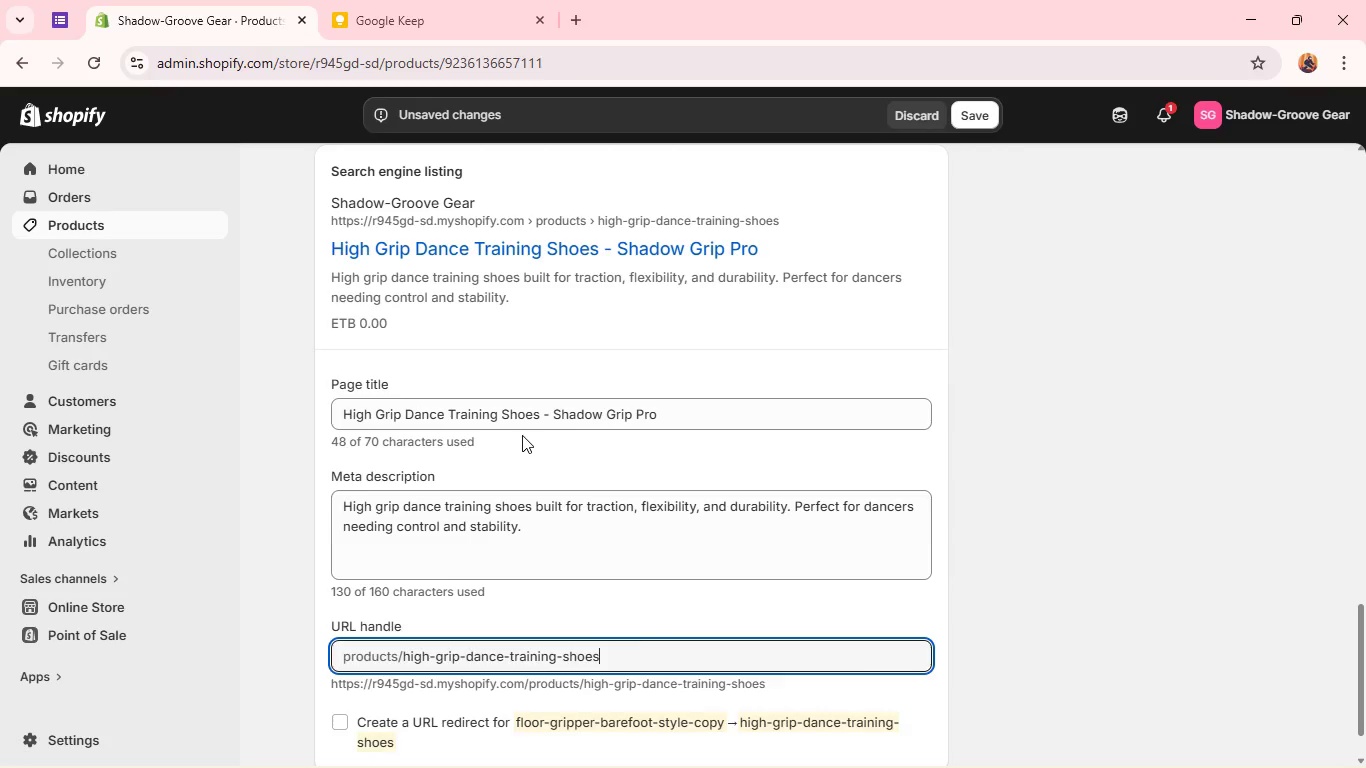 
wait(12.22)
 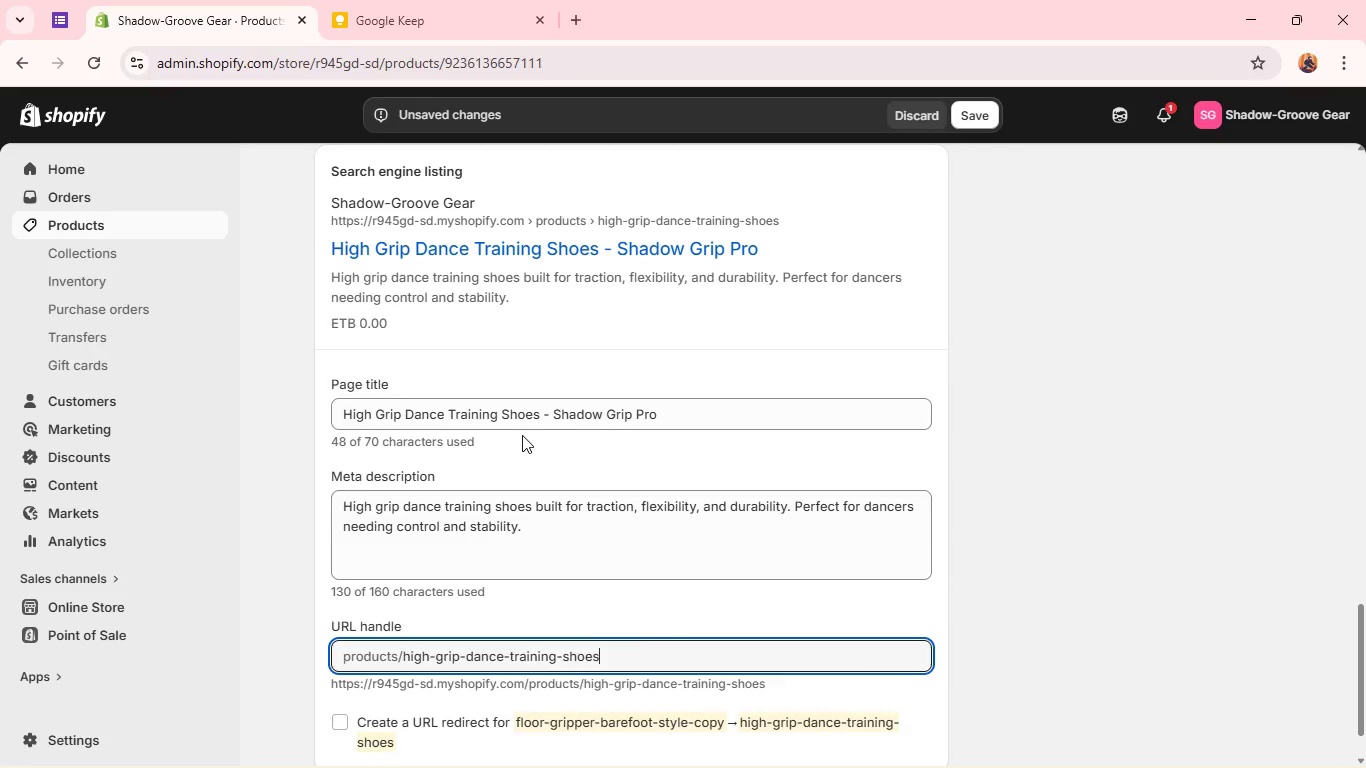 
left_click([966, 125])
 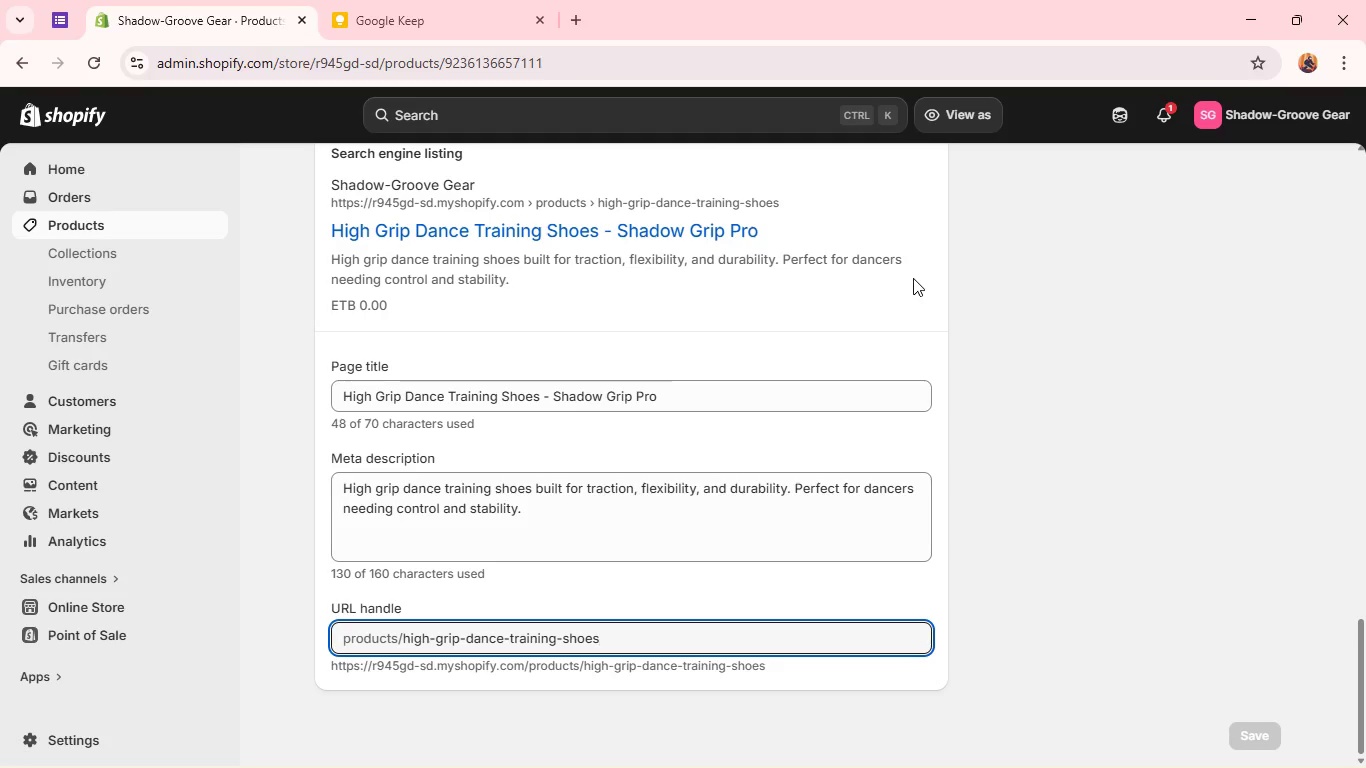 
wait(25.16)
 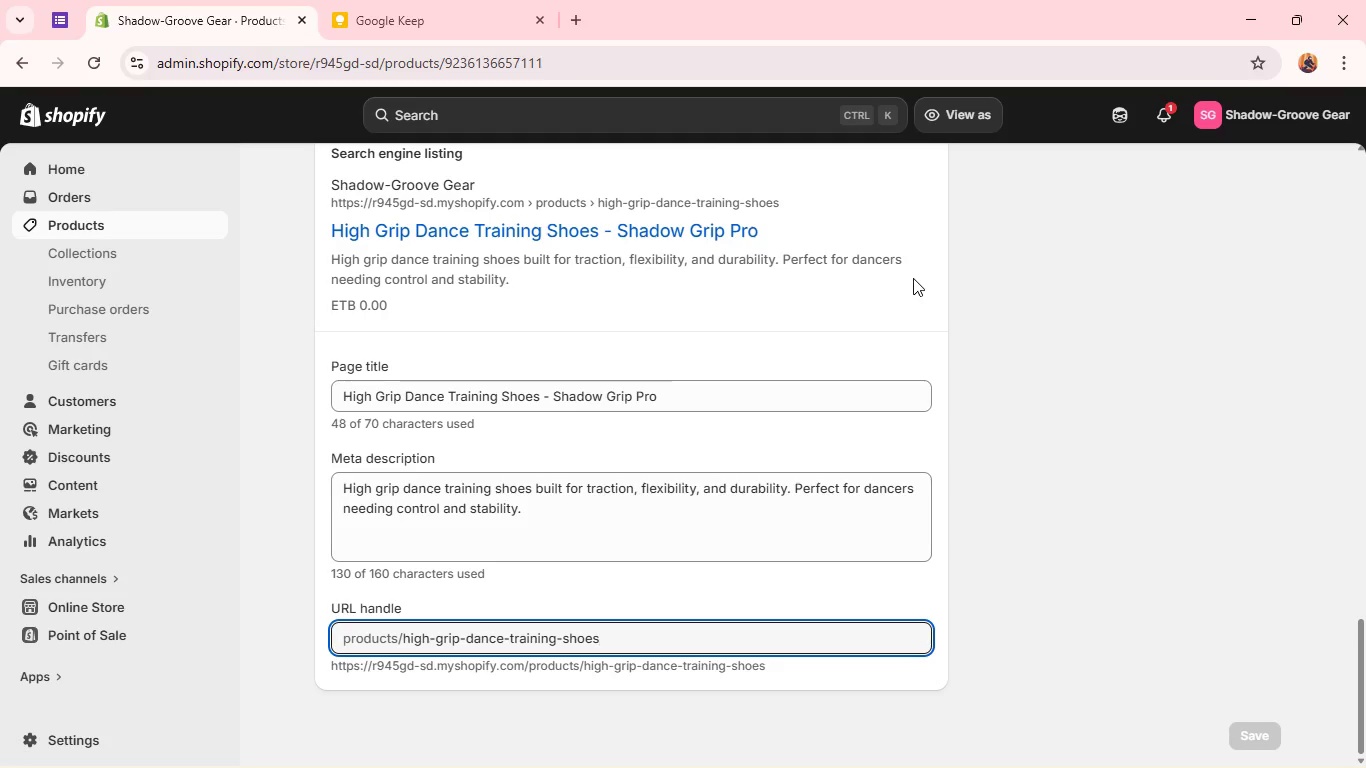 
scroll: coordinate [555, 556], scroll_direction: up, amount: 12.0
 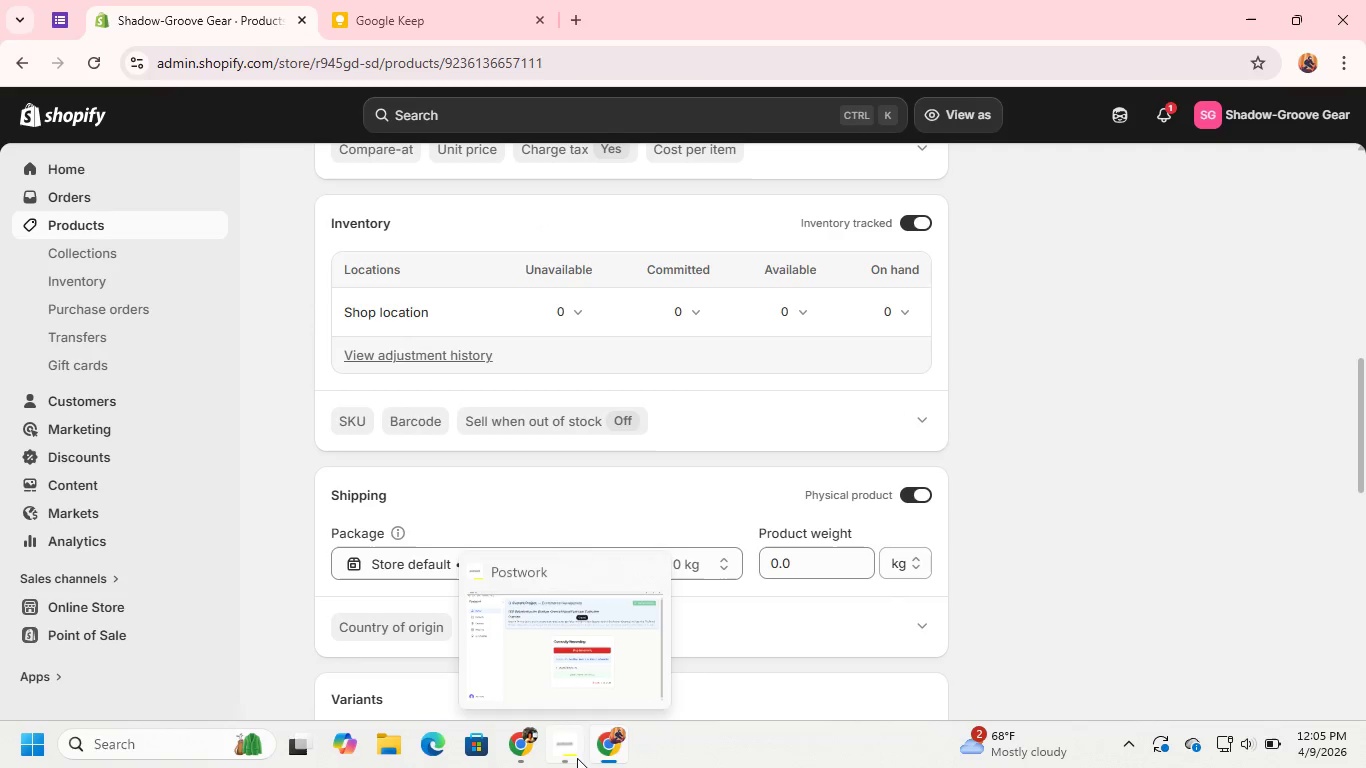 
left_click([564, 753])